 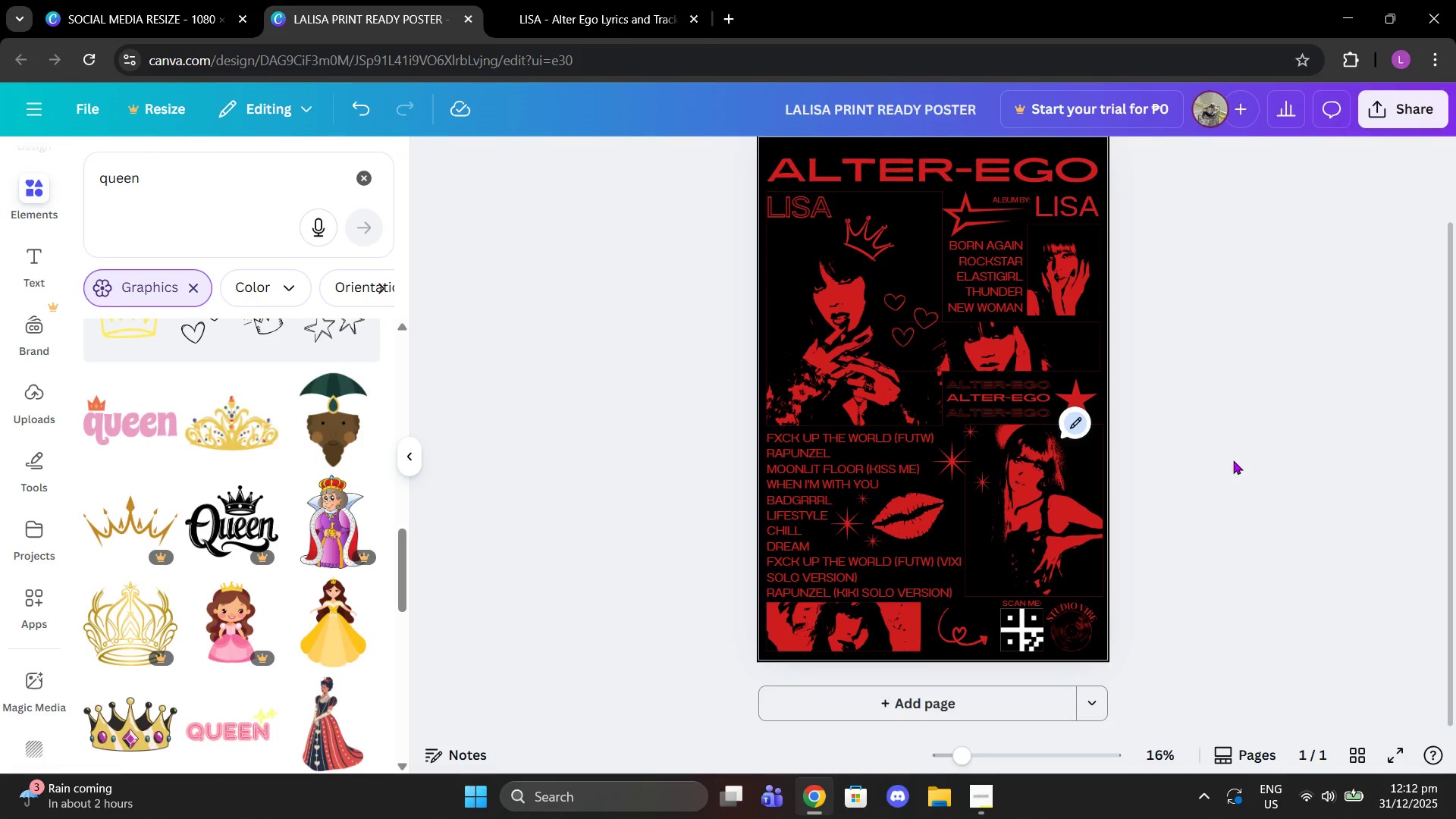 
left_click([982, 411])
 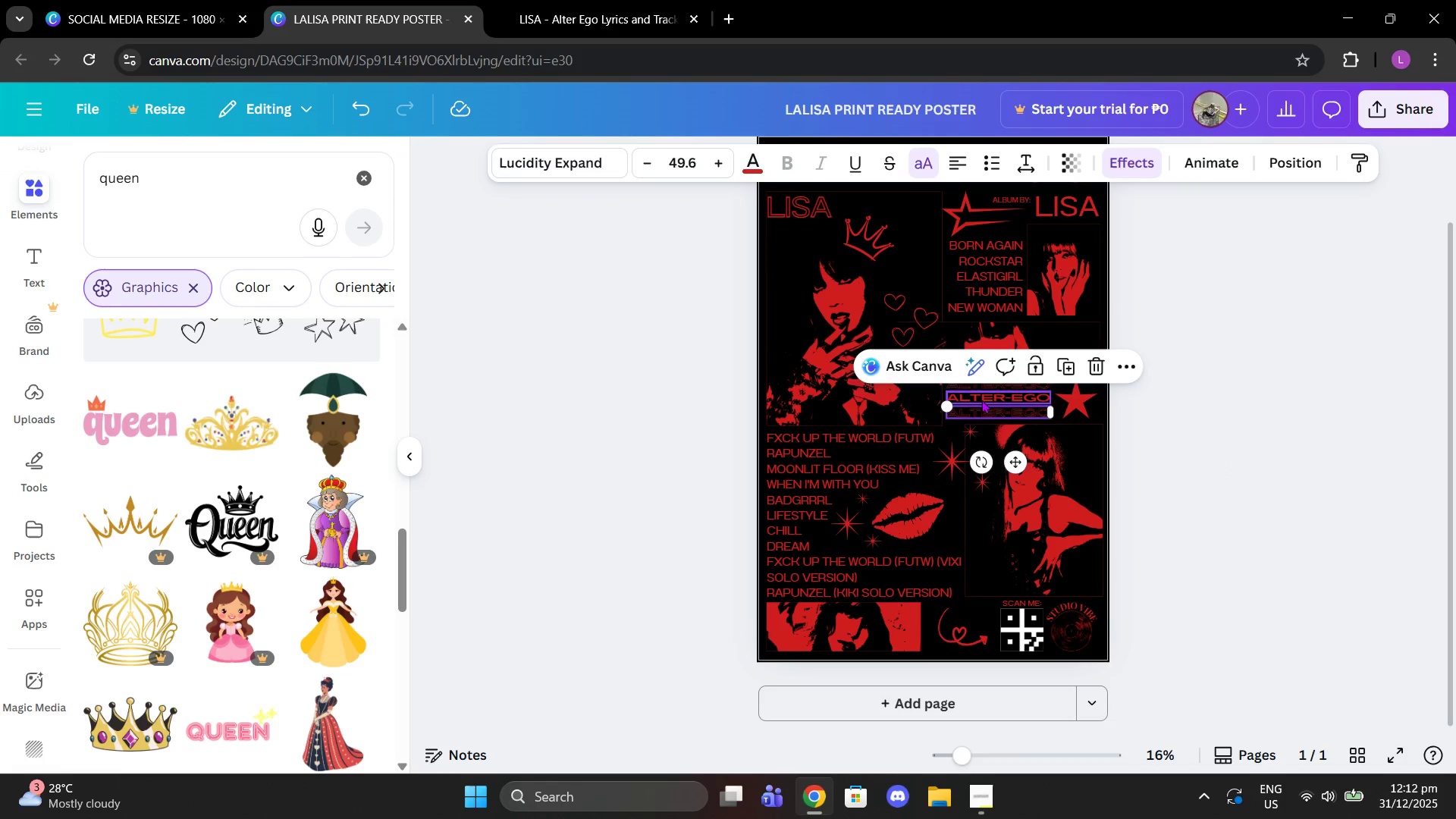 
left_click([981, 400])
 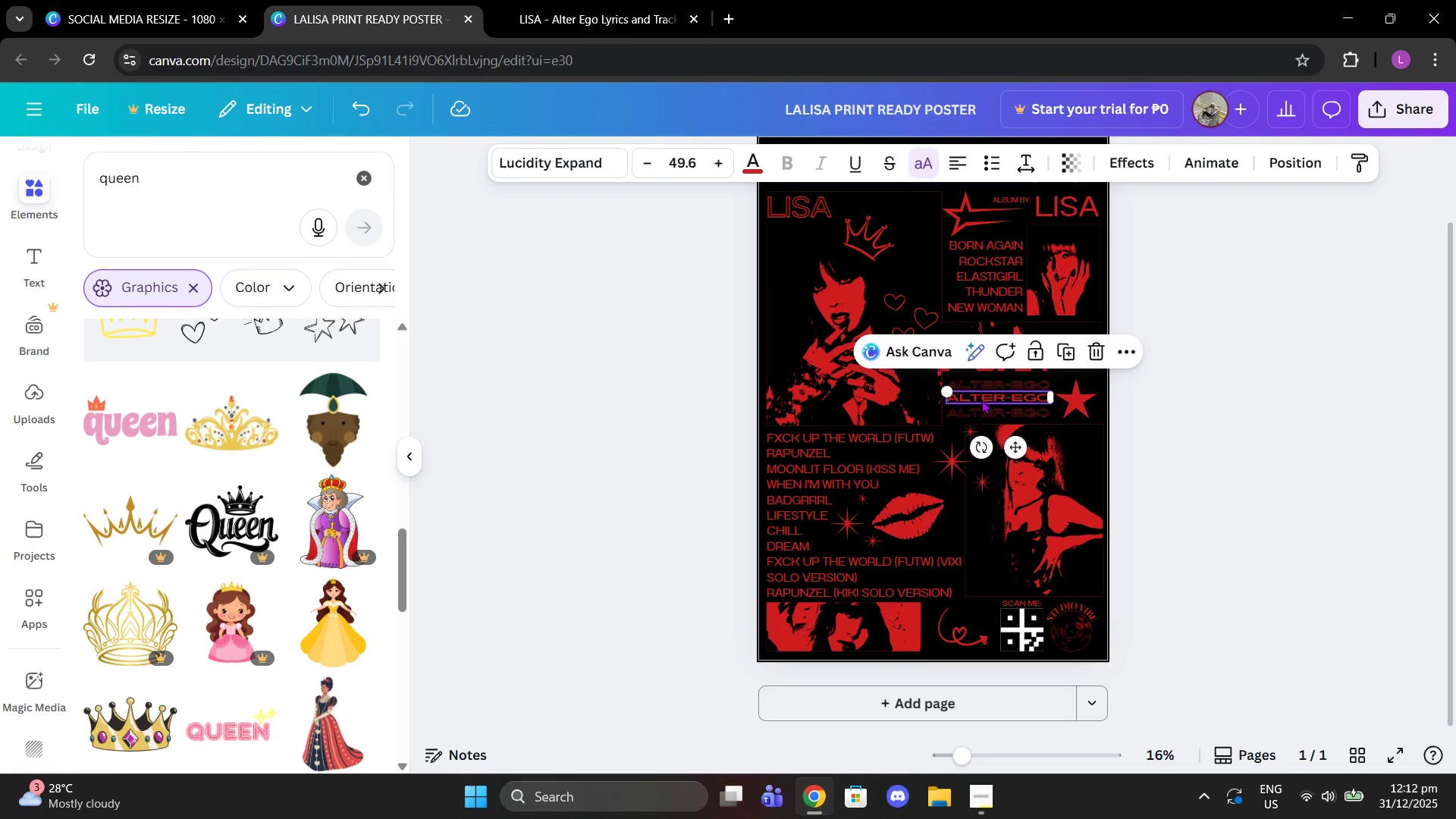 
key(Control+C)
 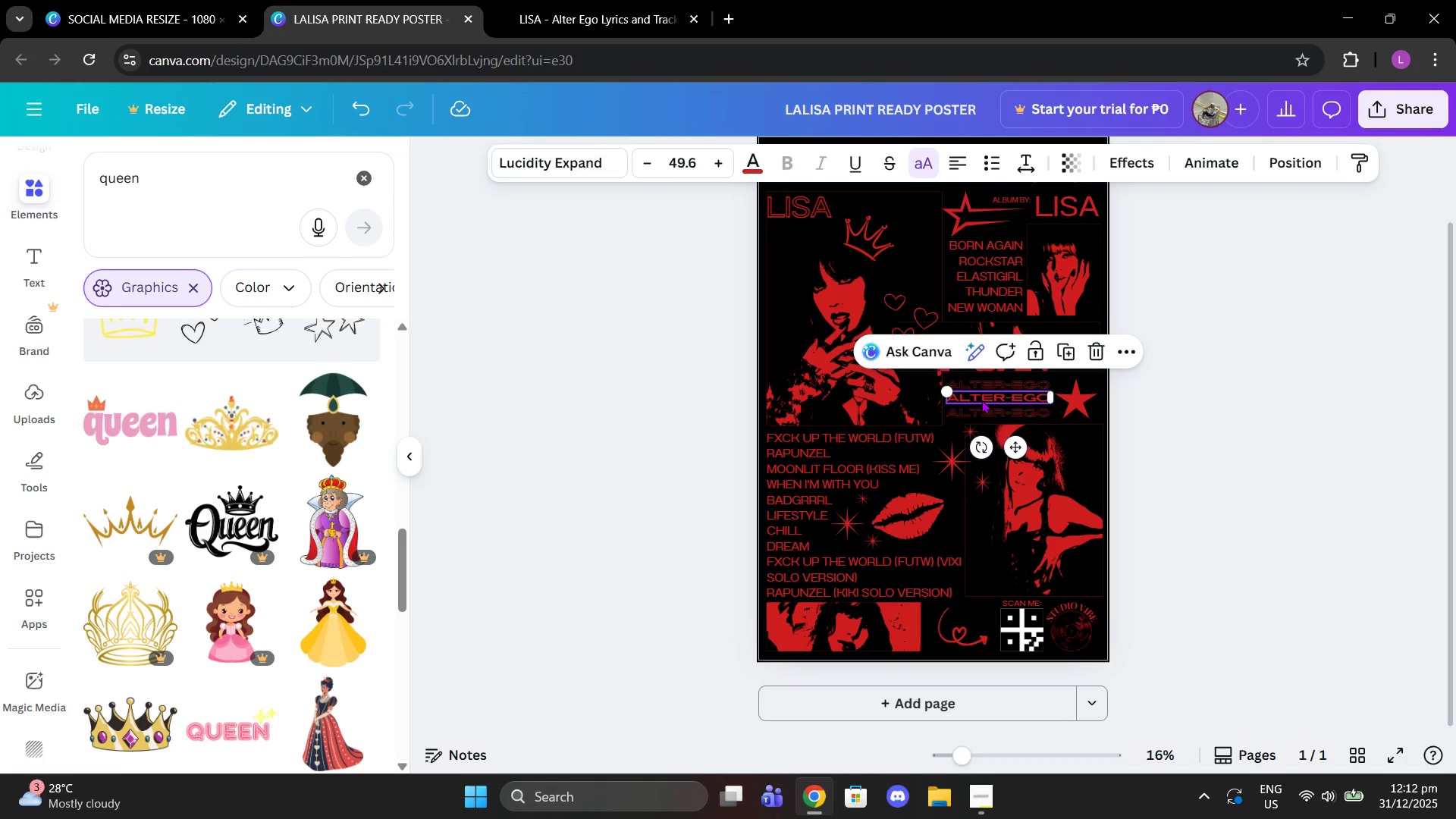 
key(Control+V)
 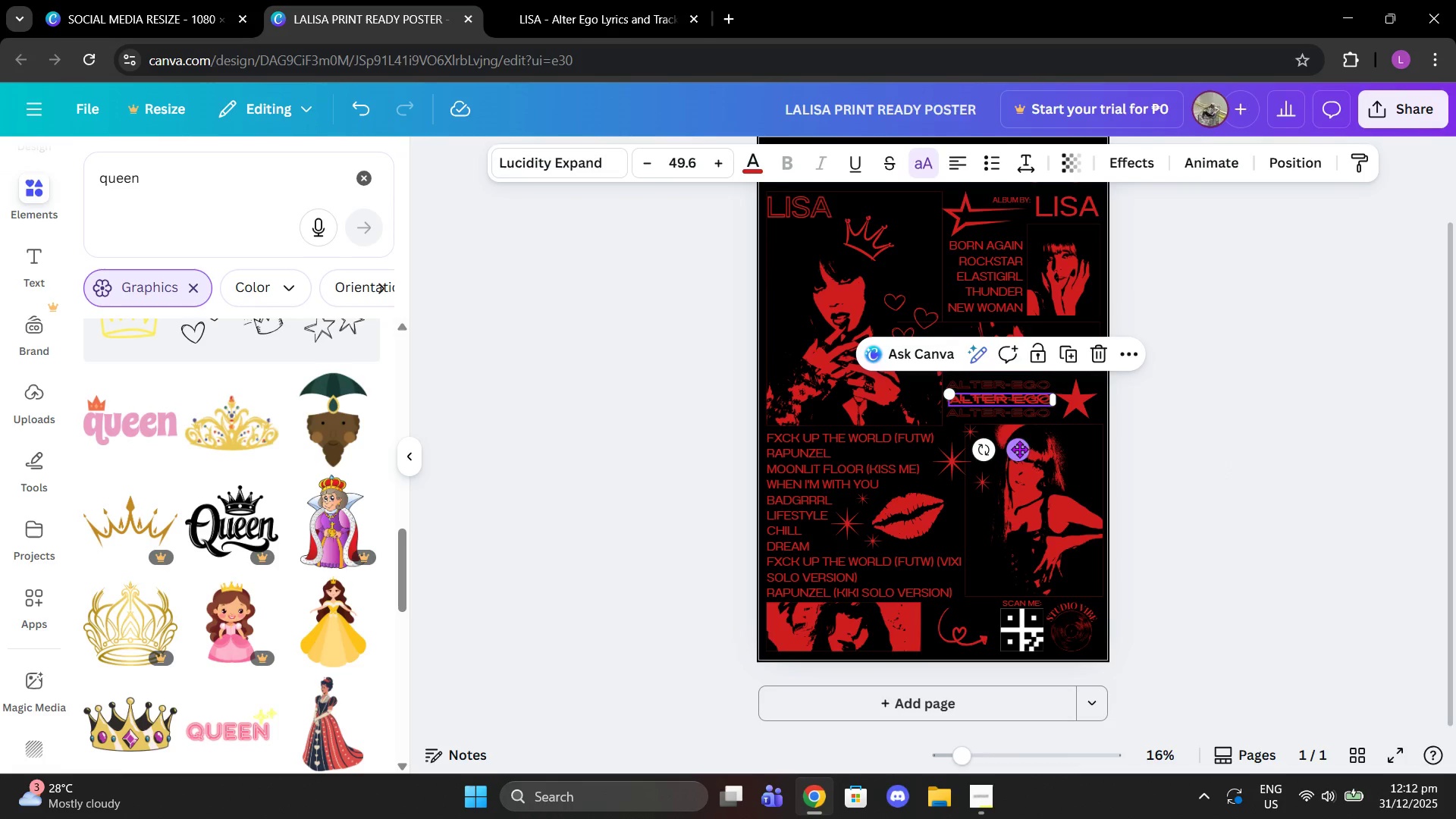 
left_click_drag(start_coordinate=[1019, 449], to_coordinate=[839, 675])
 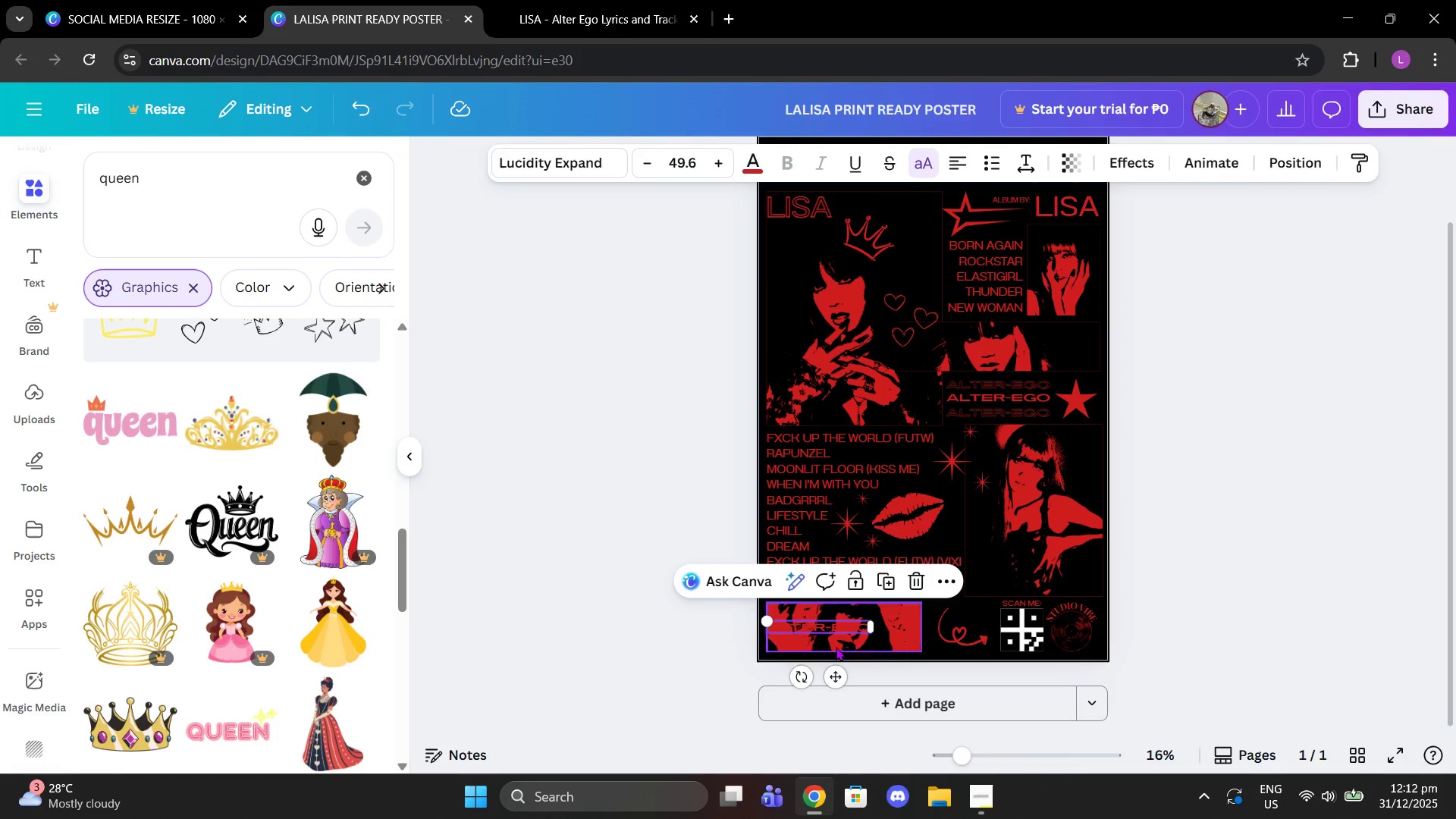 
left_click_drag(start_coordinate=[841, 673], to_coordinate=[892, 670])
 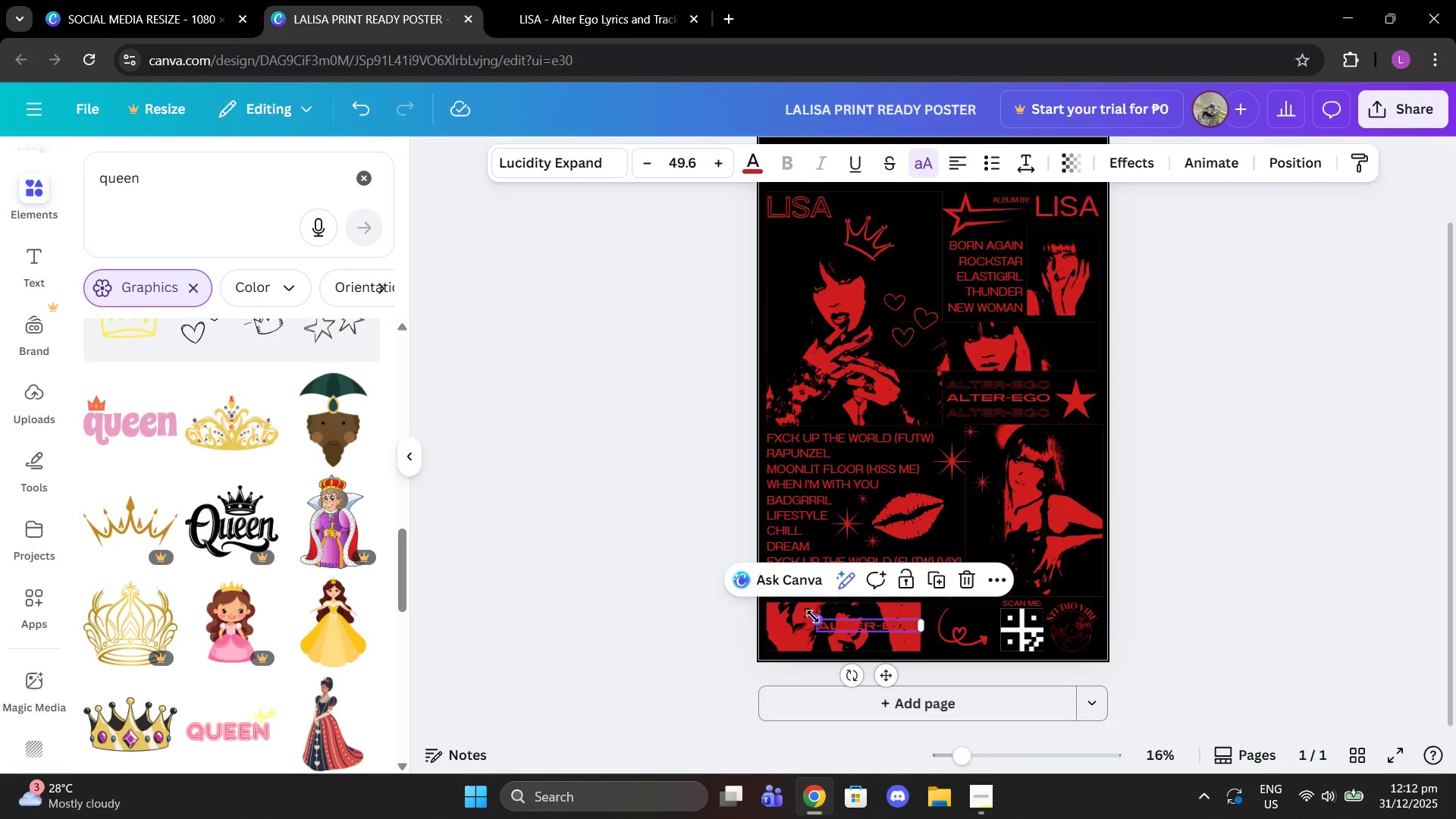 
left_click_drag(start_coordinate=[813, 617], to_coordinate=[767, 600])
 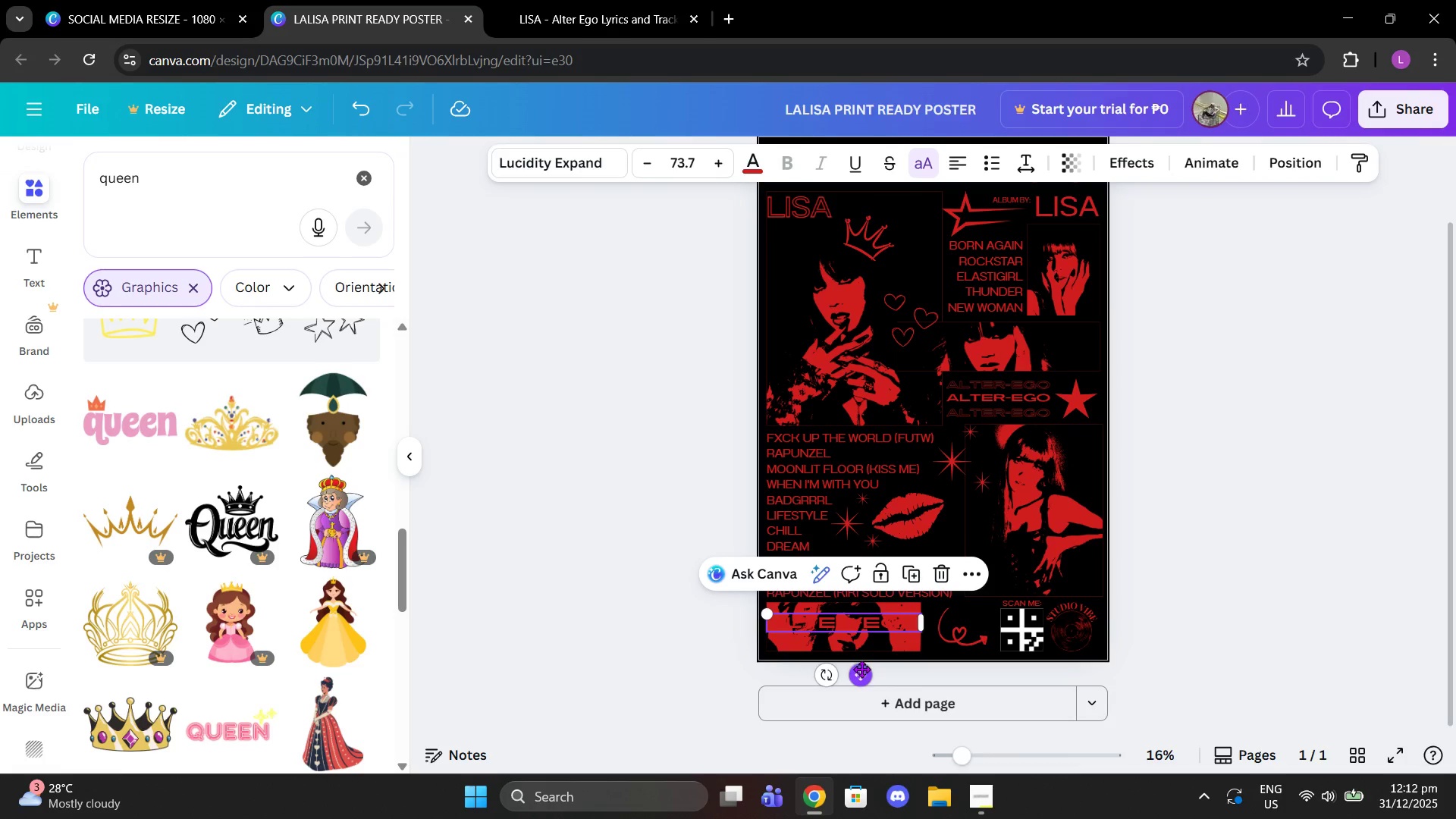 
left_click_drag(start_coordinate=[861, 669], to_coordinate=[861, 673])
 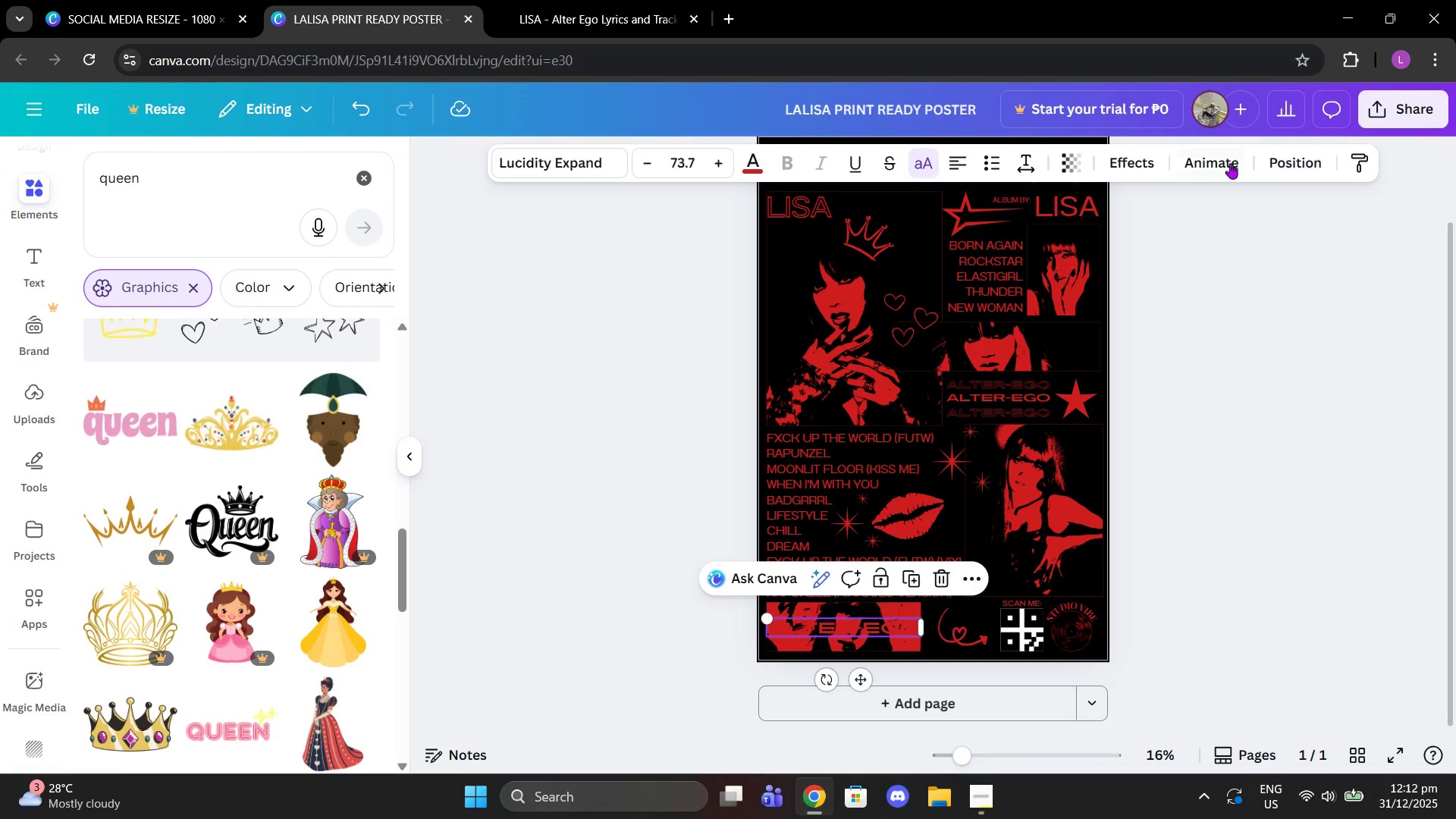 
left_click([1130, 157])
 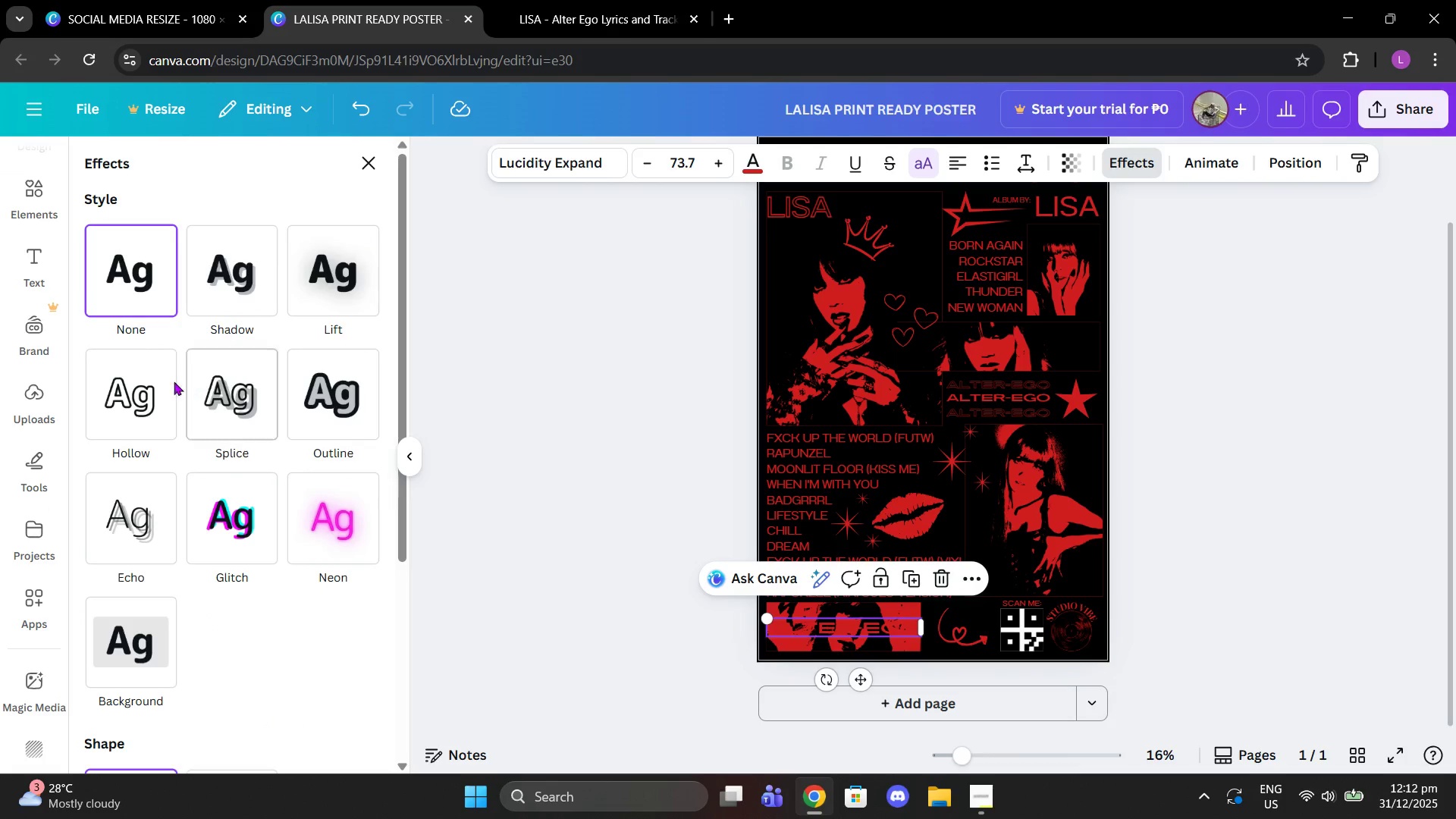 
left_click([128, 397])
 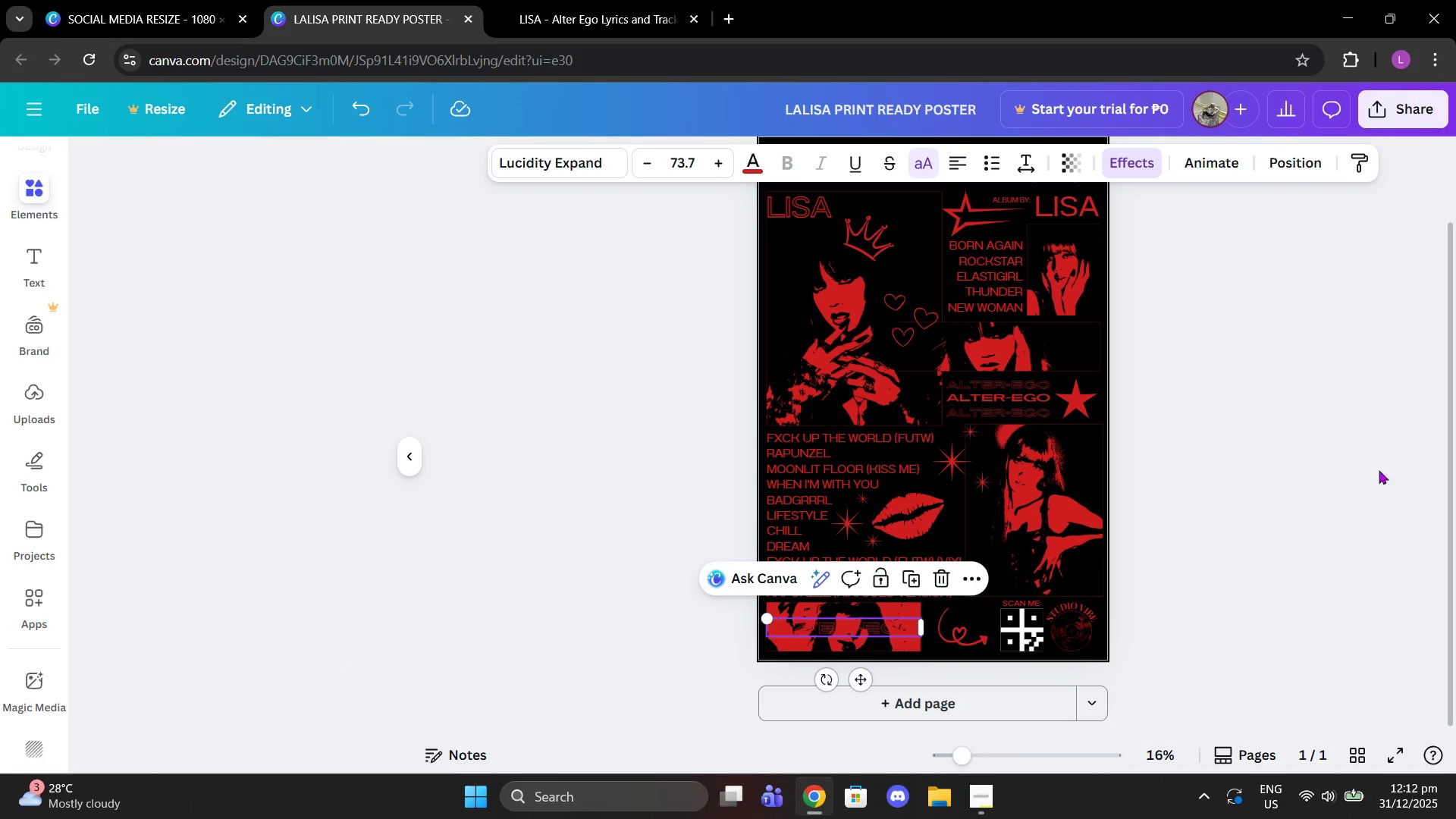 
double_click([1326, 466])
 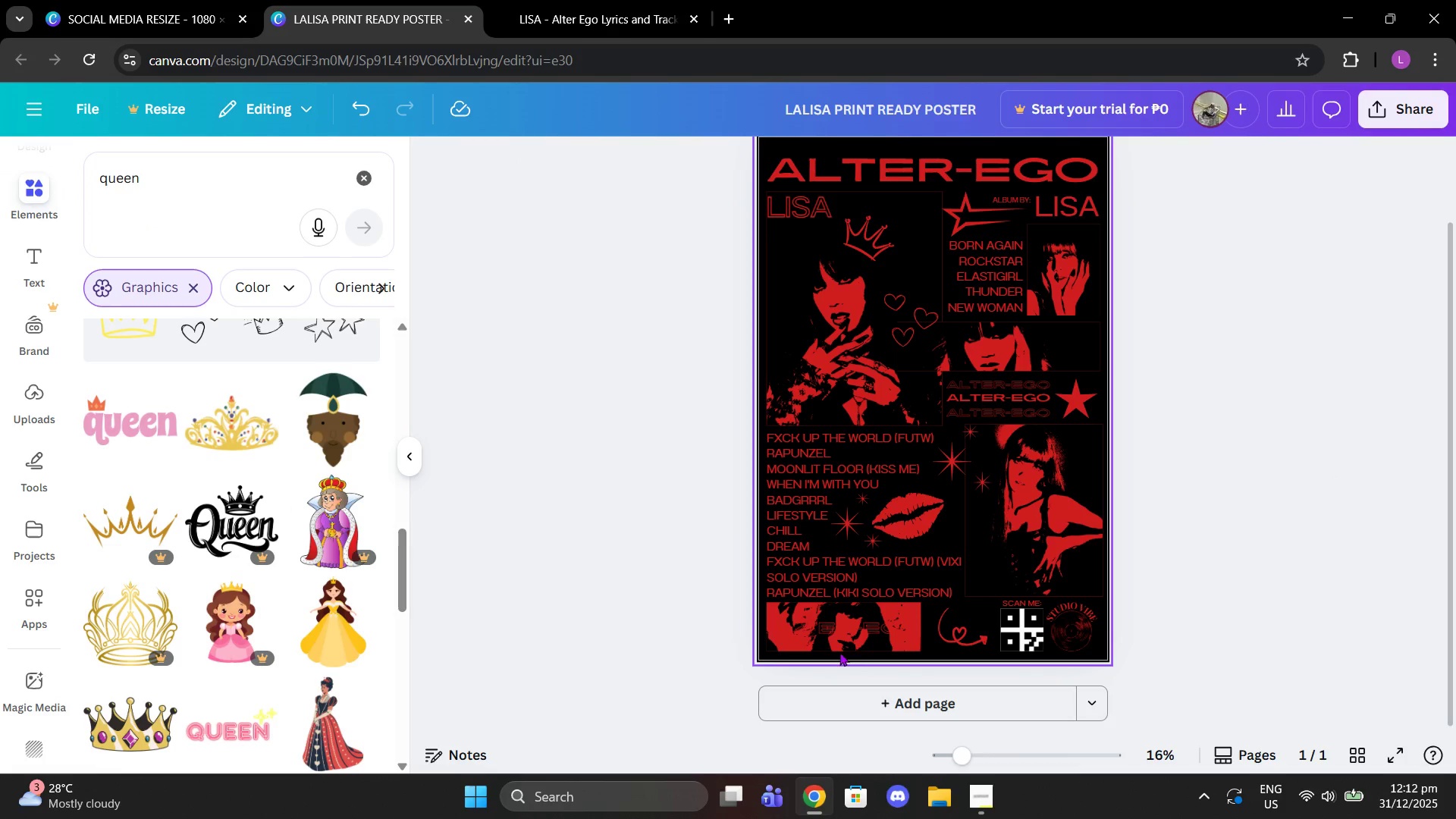 
left_click([837, 630])
 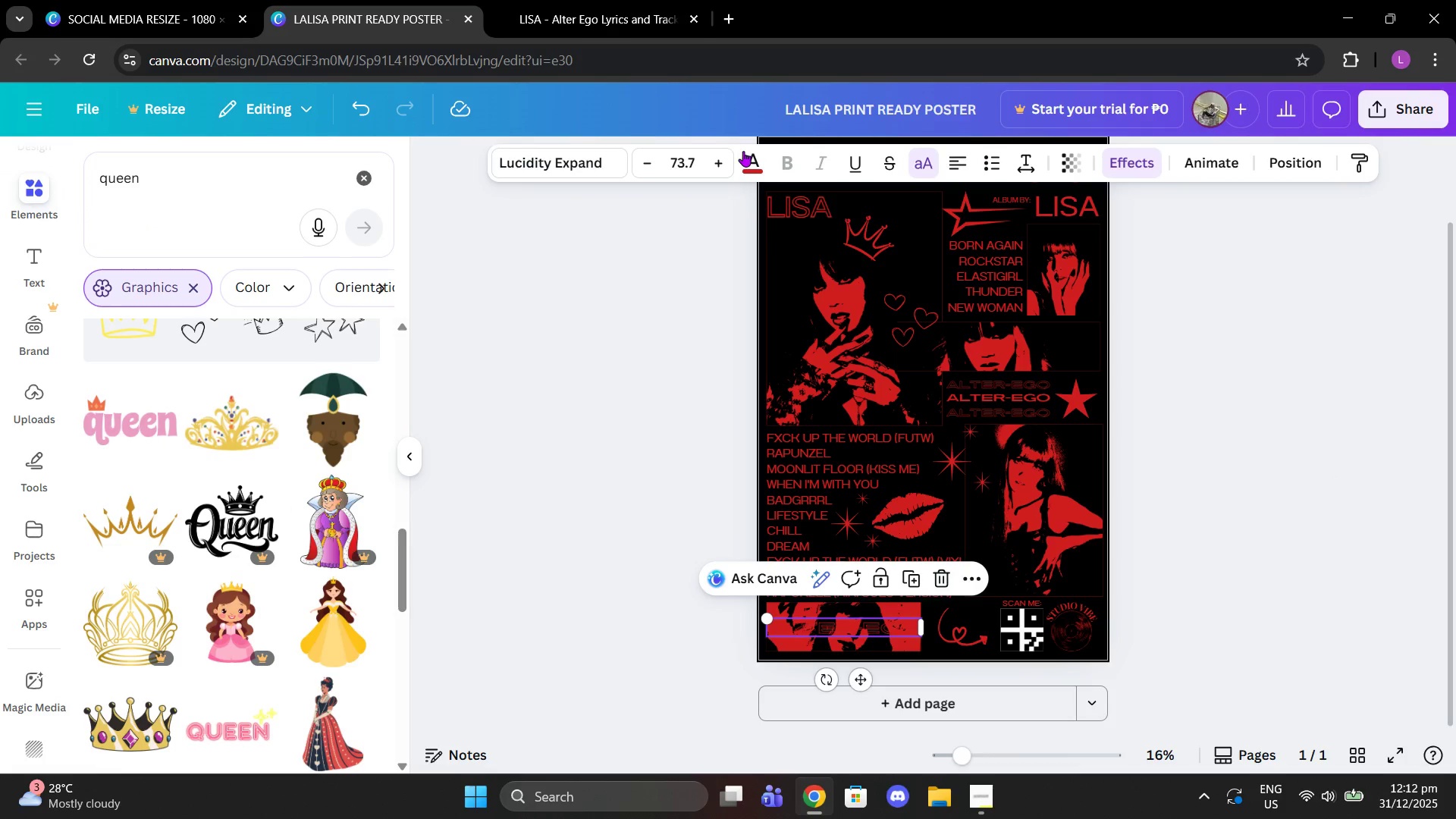 
left_click([743, 151])
 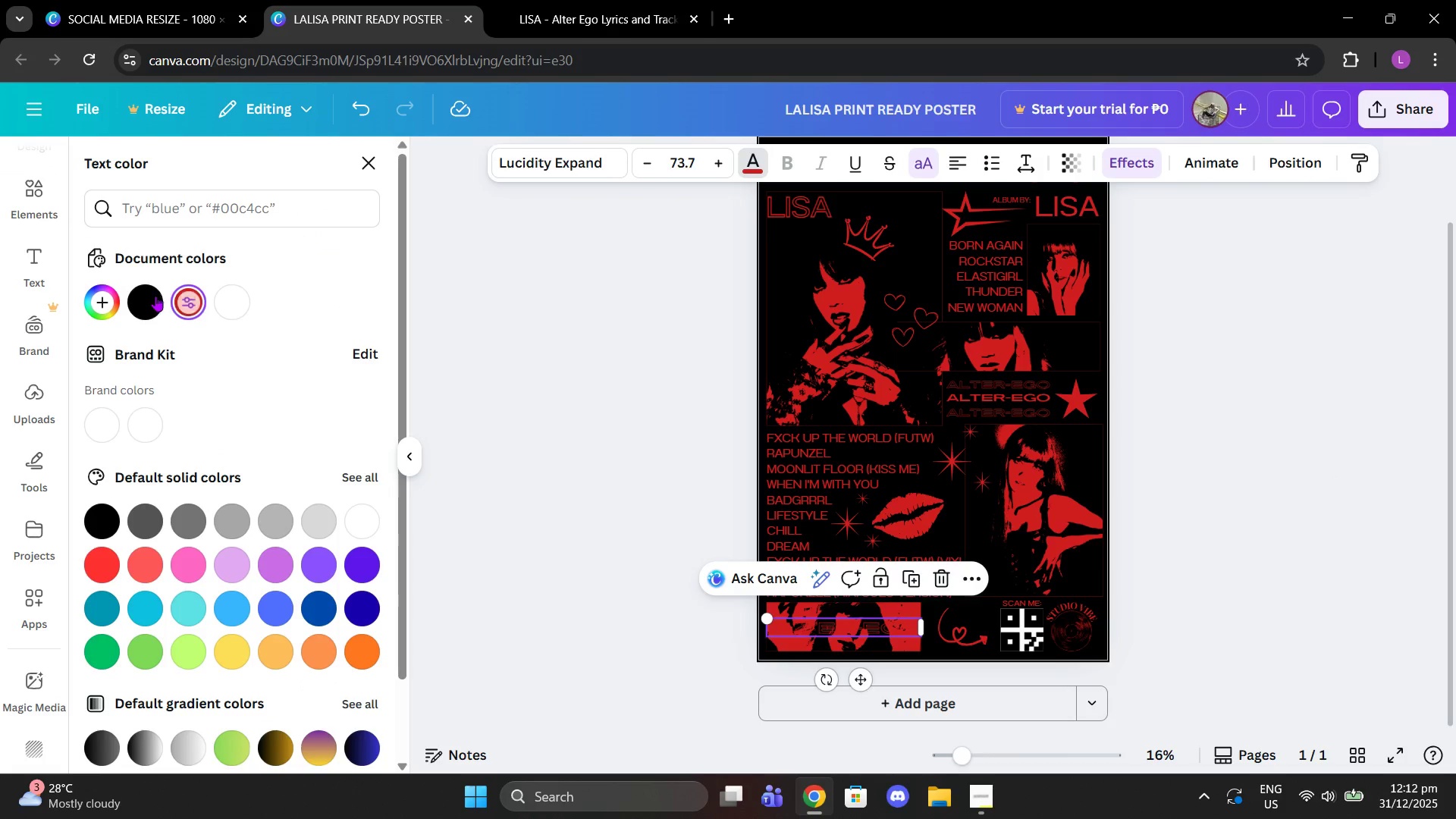 
left_click([132, 297])
 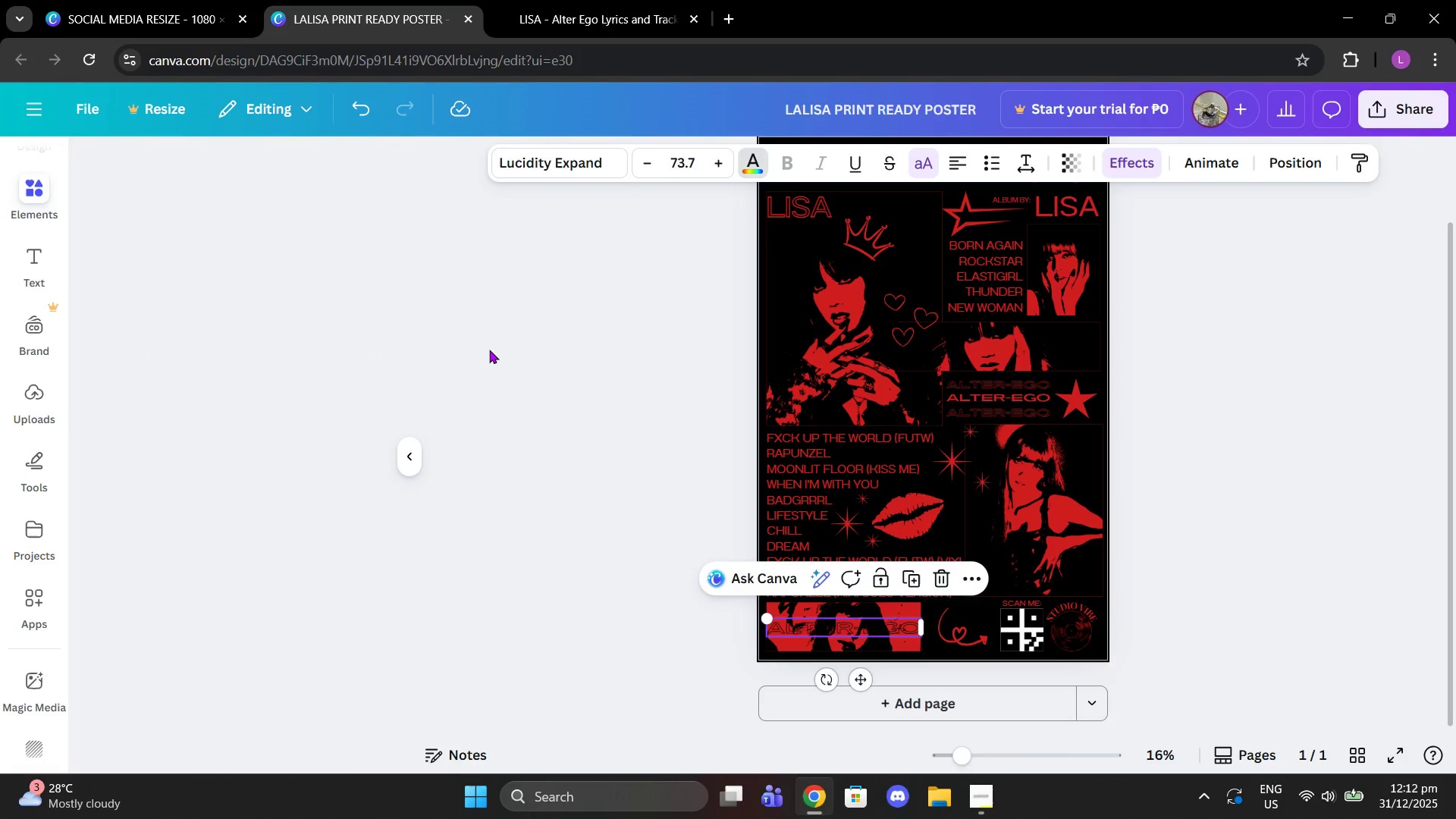 
double_click([489, 350])
 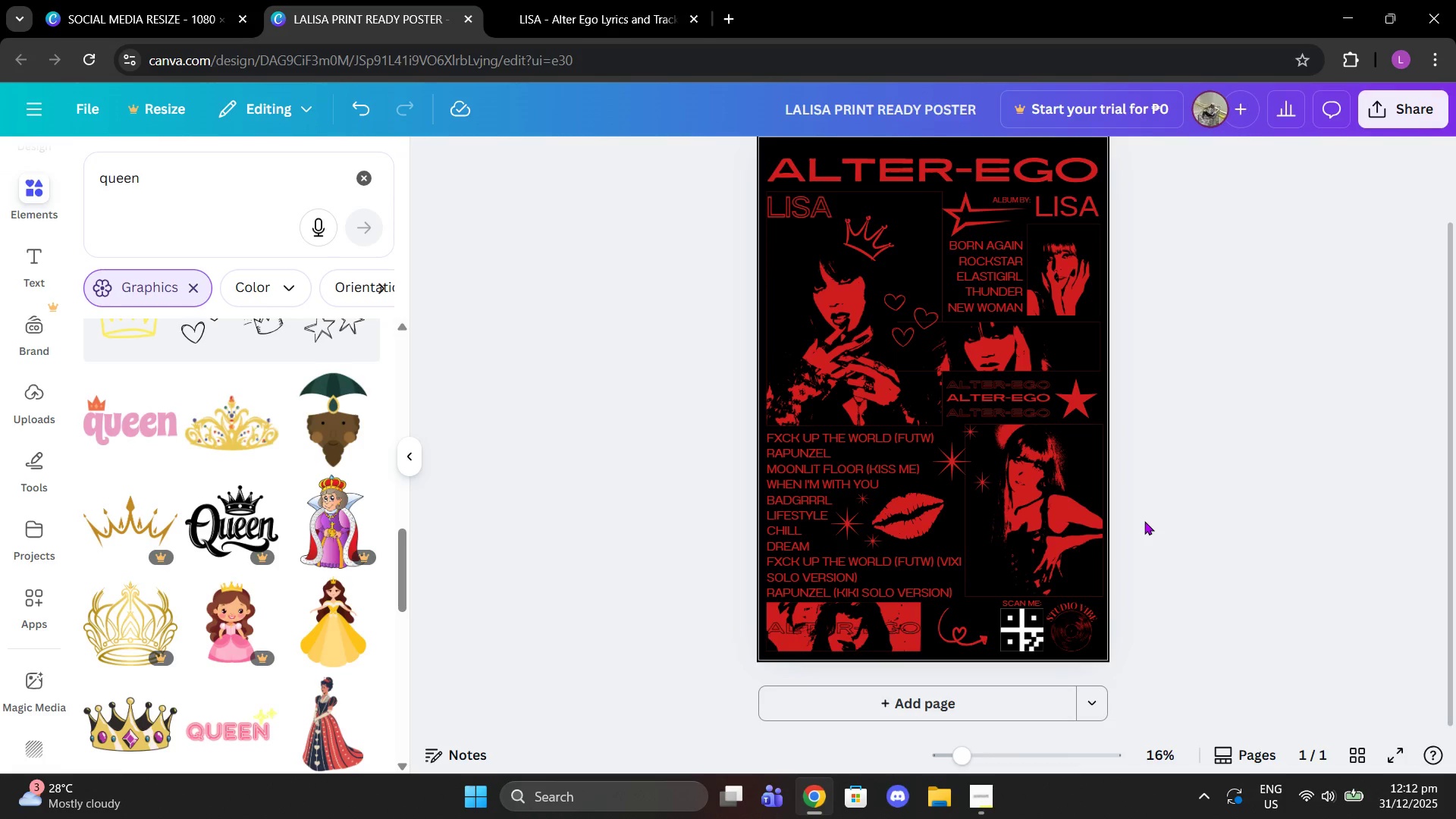 
wait(5.7)
 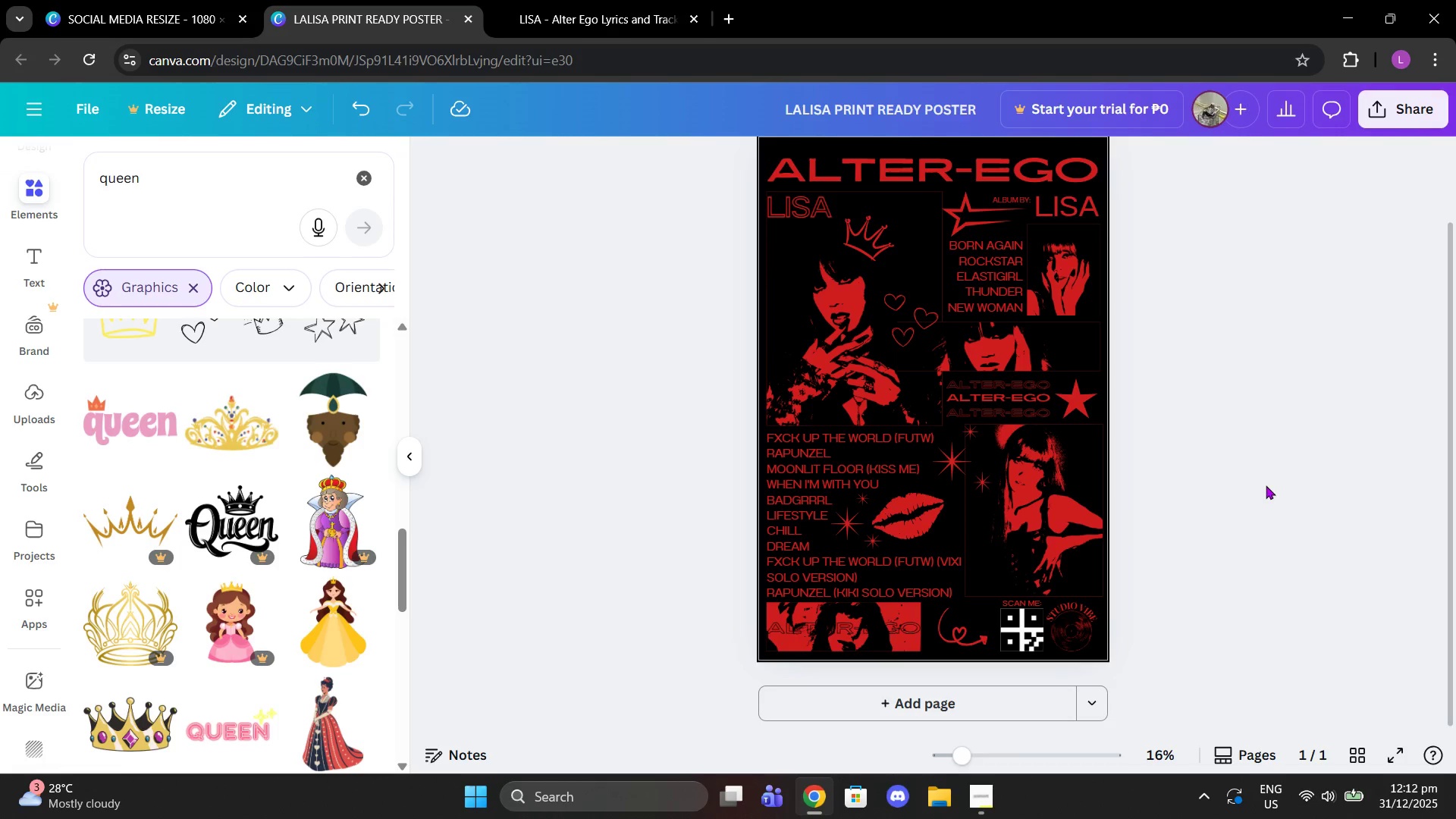 
left_click([918, 522])
 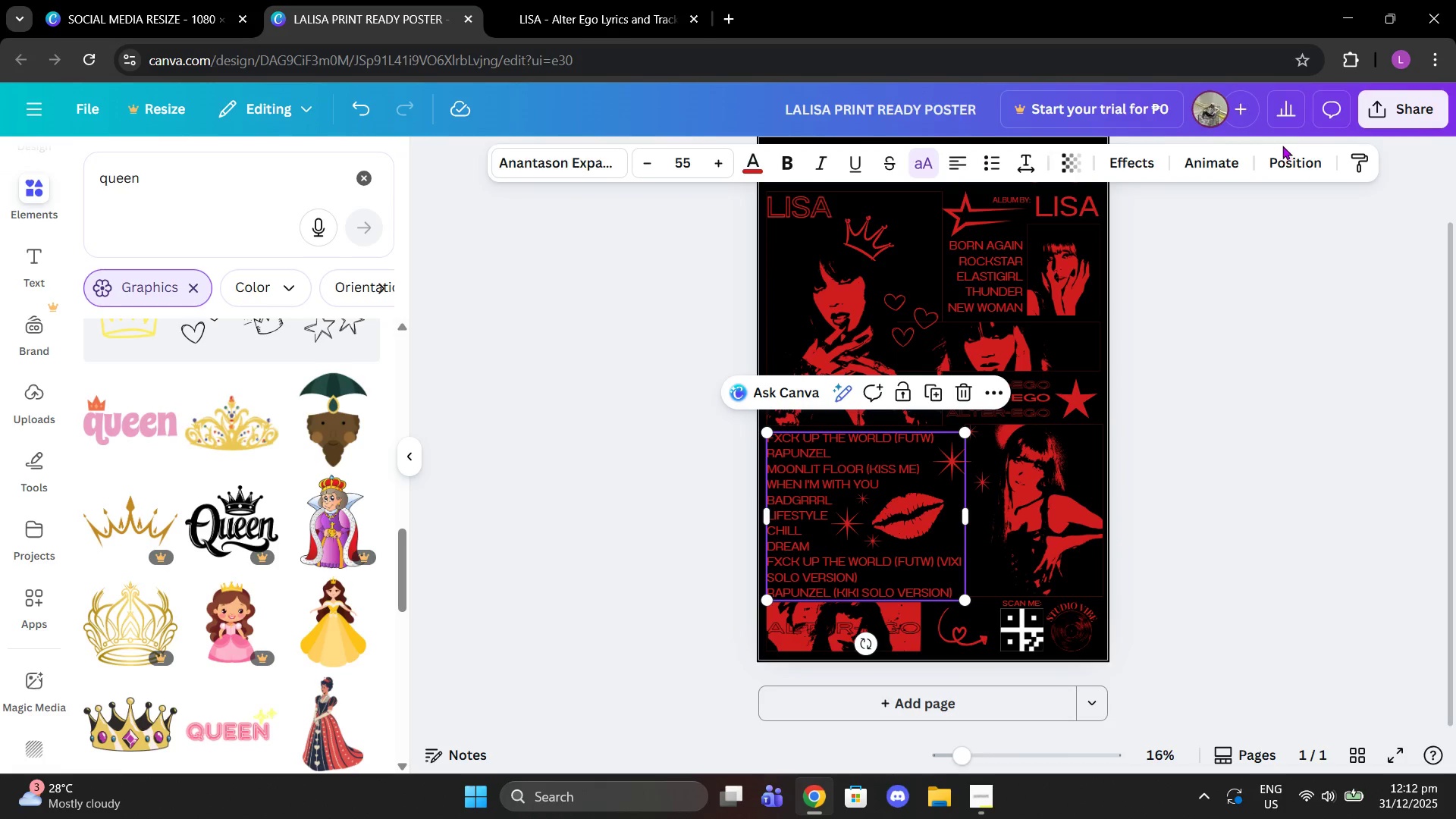 
double_click([1272, 171])
 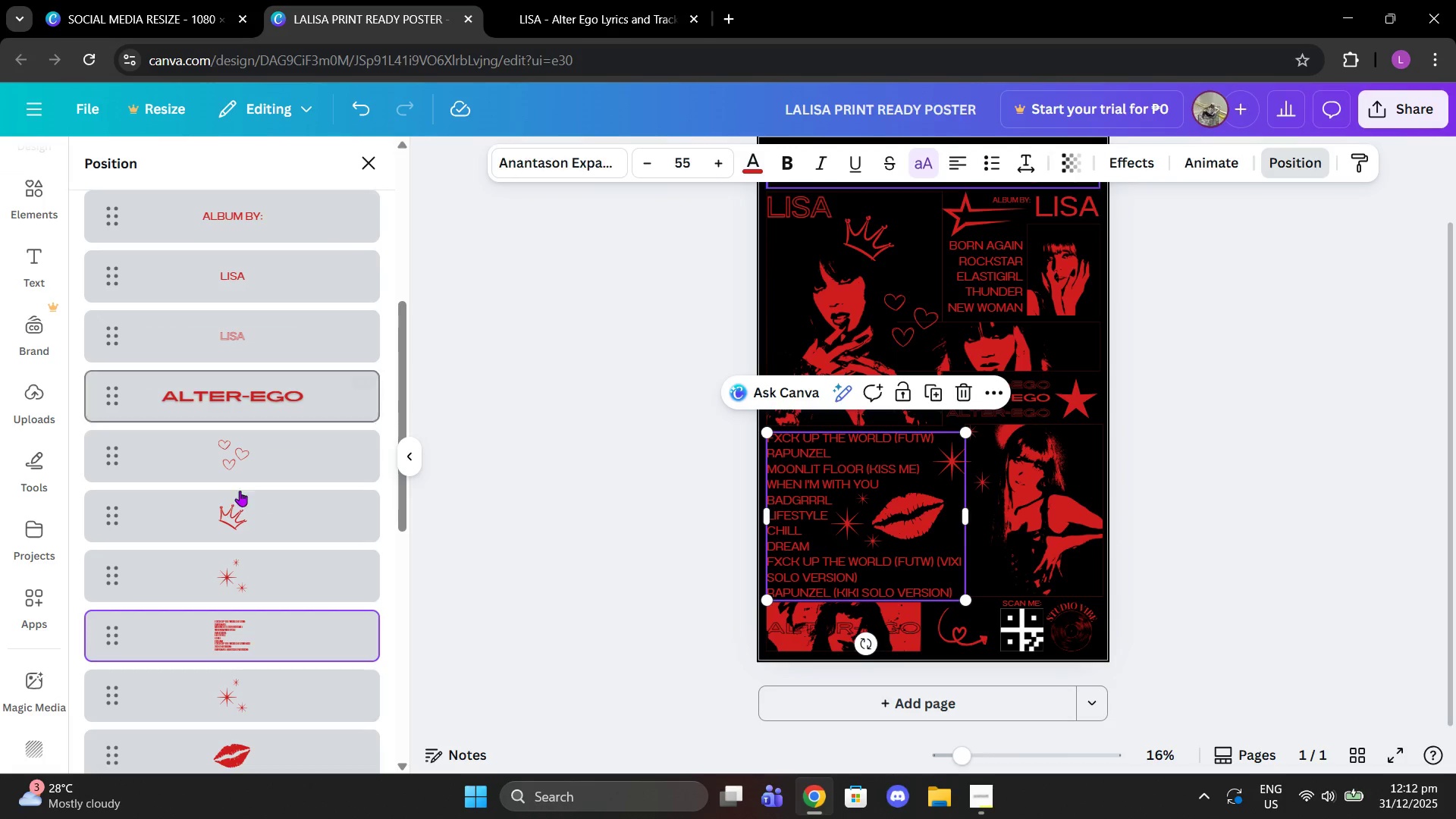 
left_click([245, 650])
 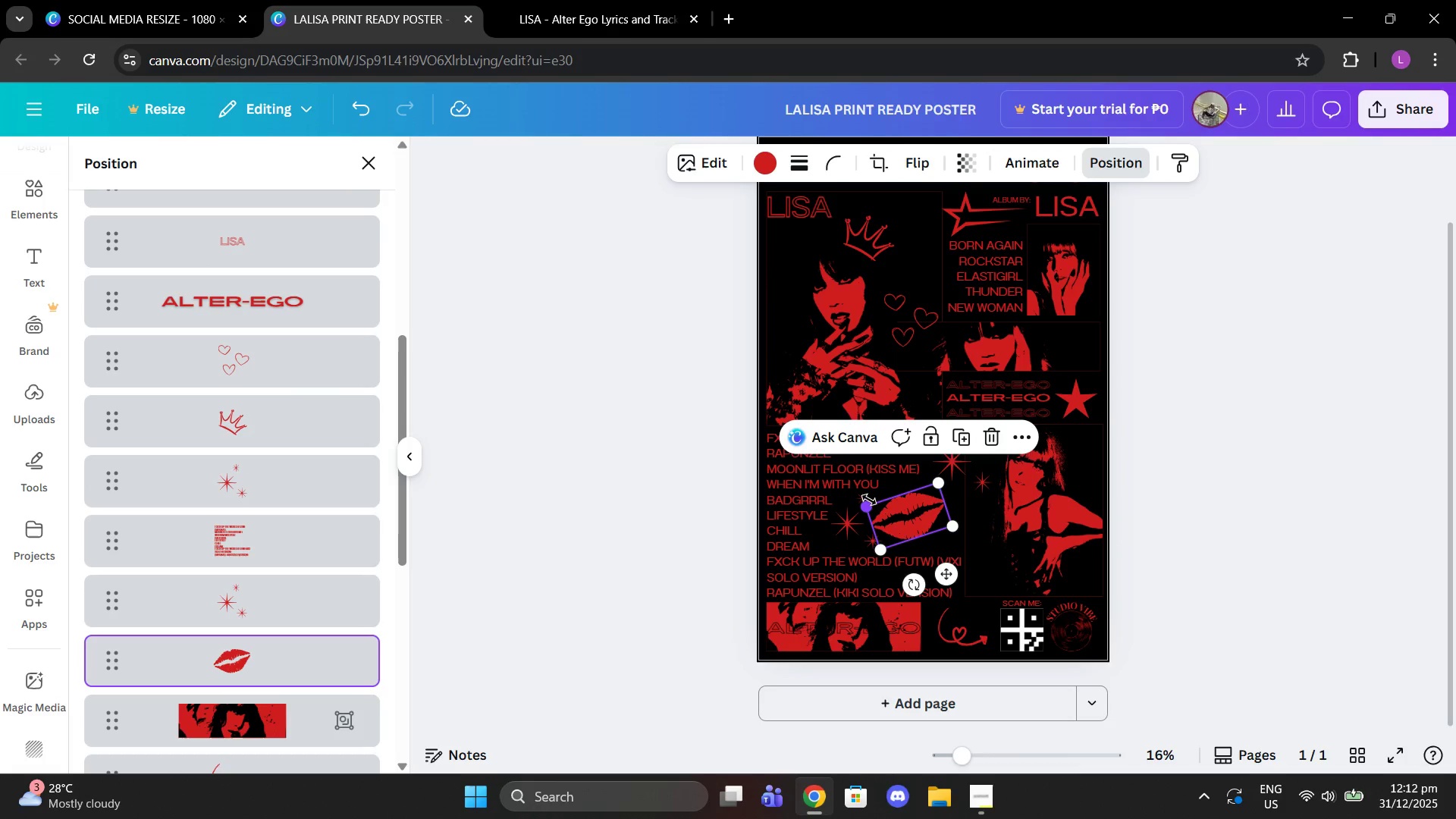 
scroll: coordinate [251, 681], scroll_direction: down, amount: 1.0
 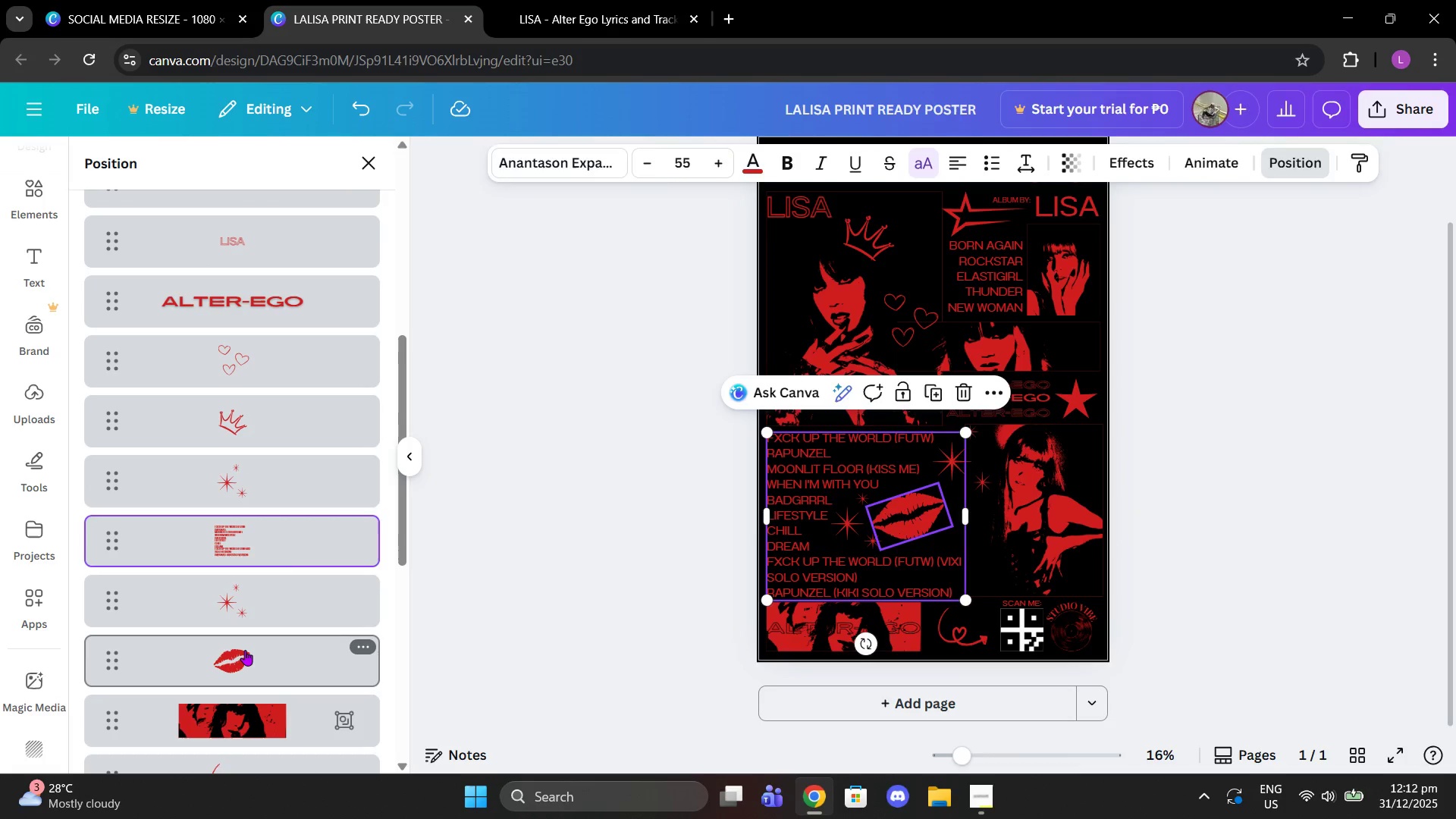 
left_click_drag(start_coordinate=[869, 504], to_coordinate=[878, 506])
 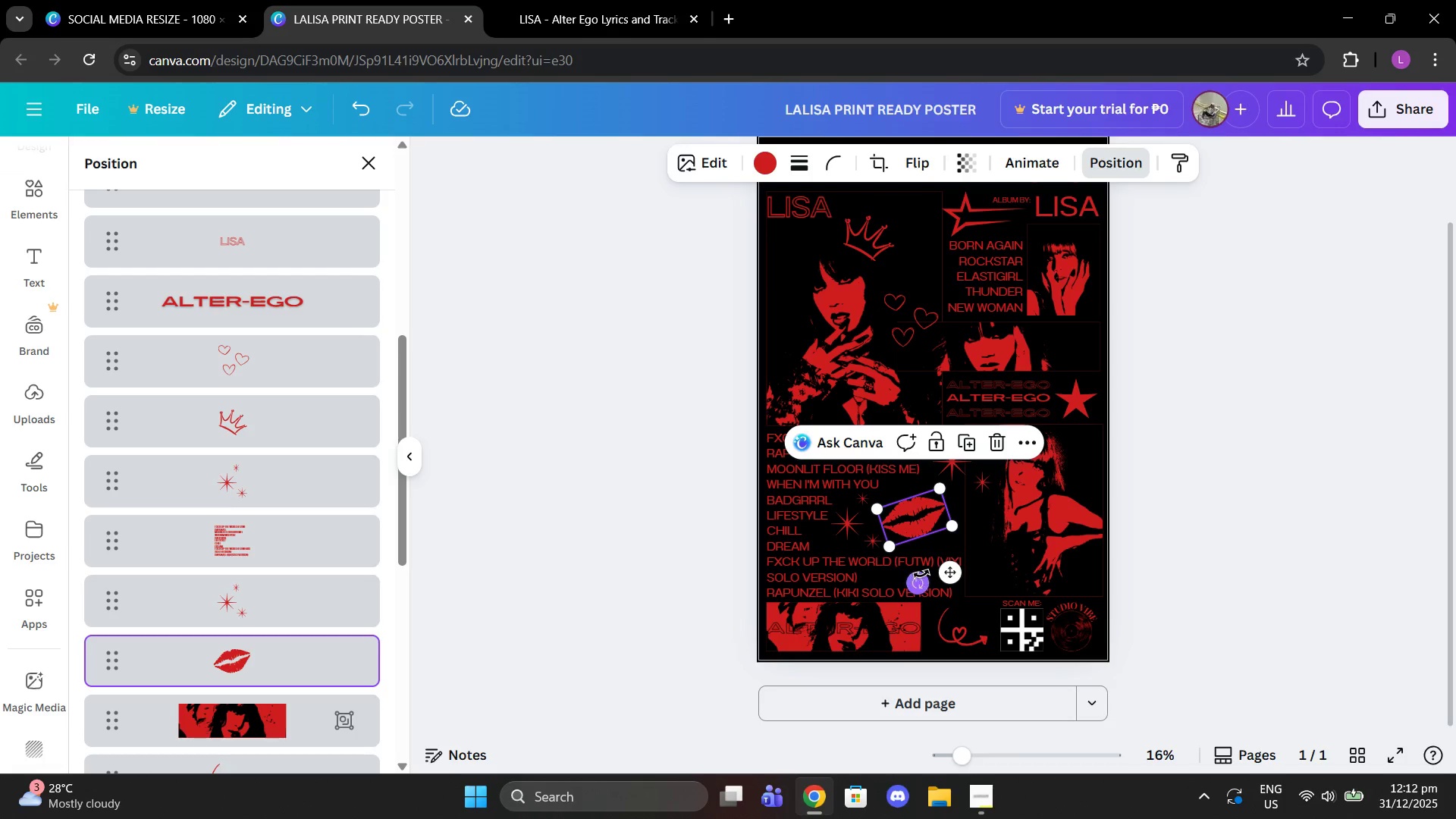 
left_click_drag(start_coordinate=[921, 574], to_coordinate=[928, 577])
 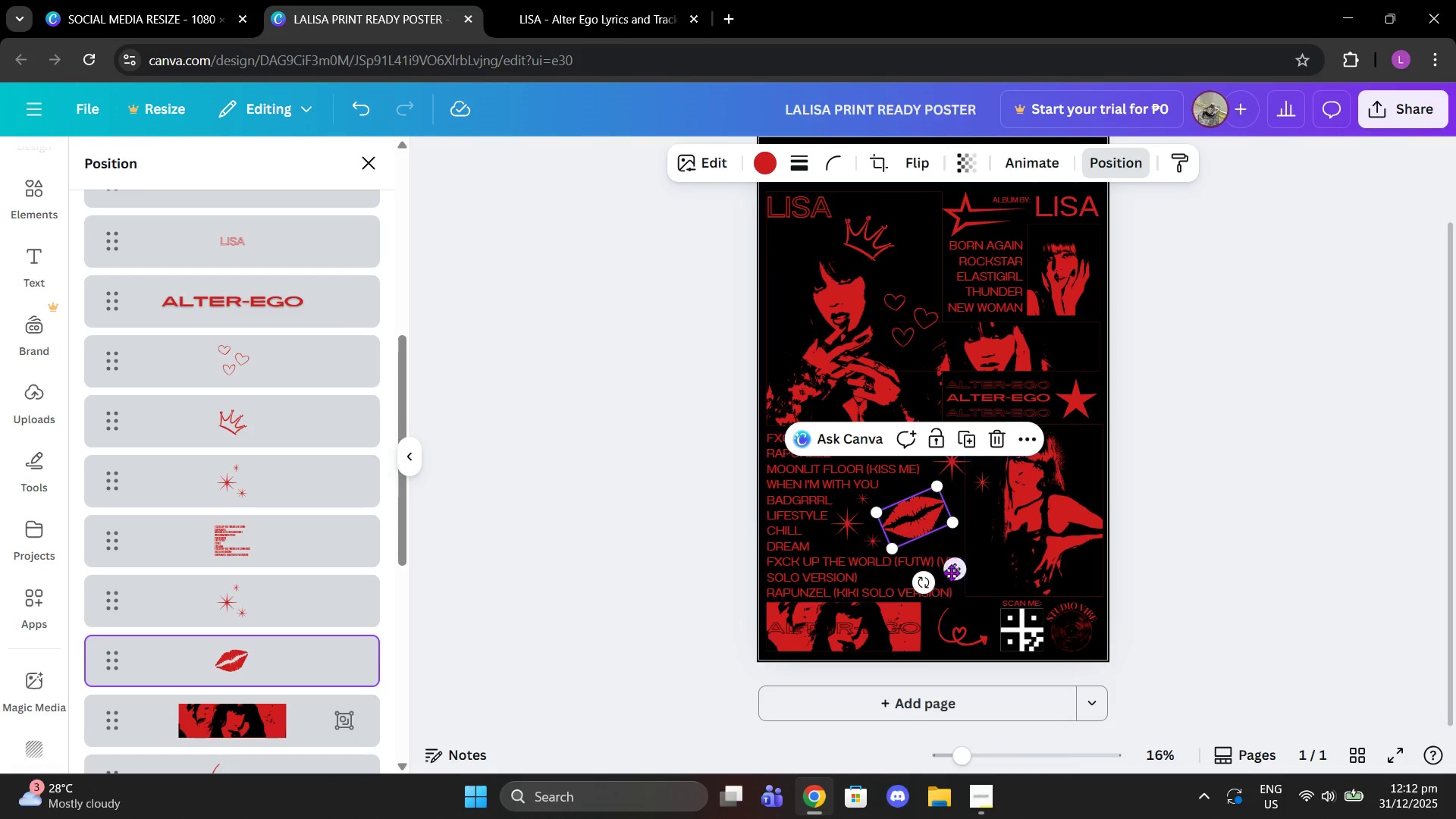 
left_click_drag(start_coordinate=[953, 573], to_coordinate=[962, 574])
 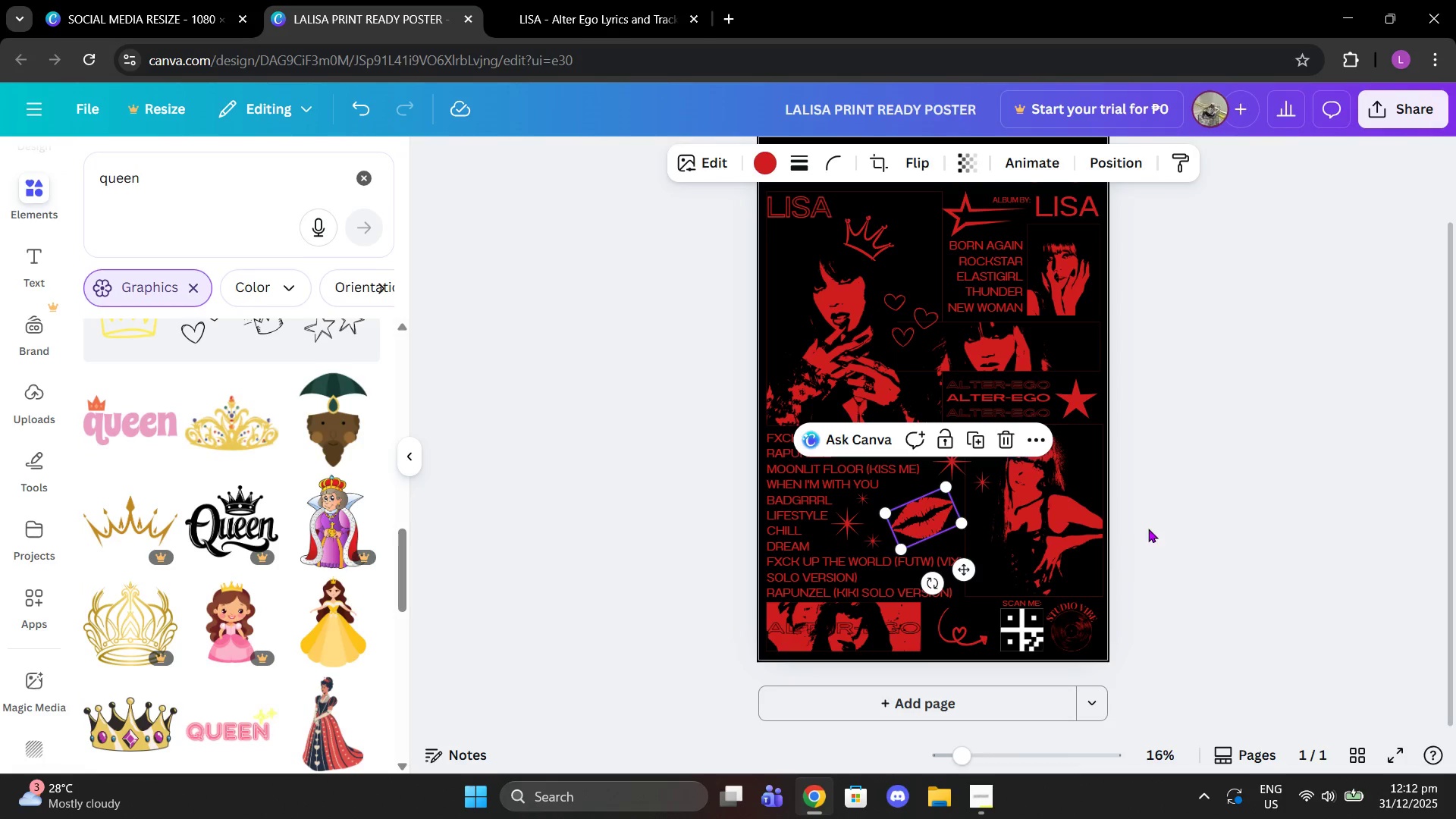 
double_click([1148, 528])
 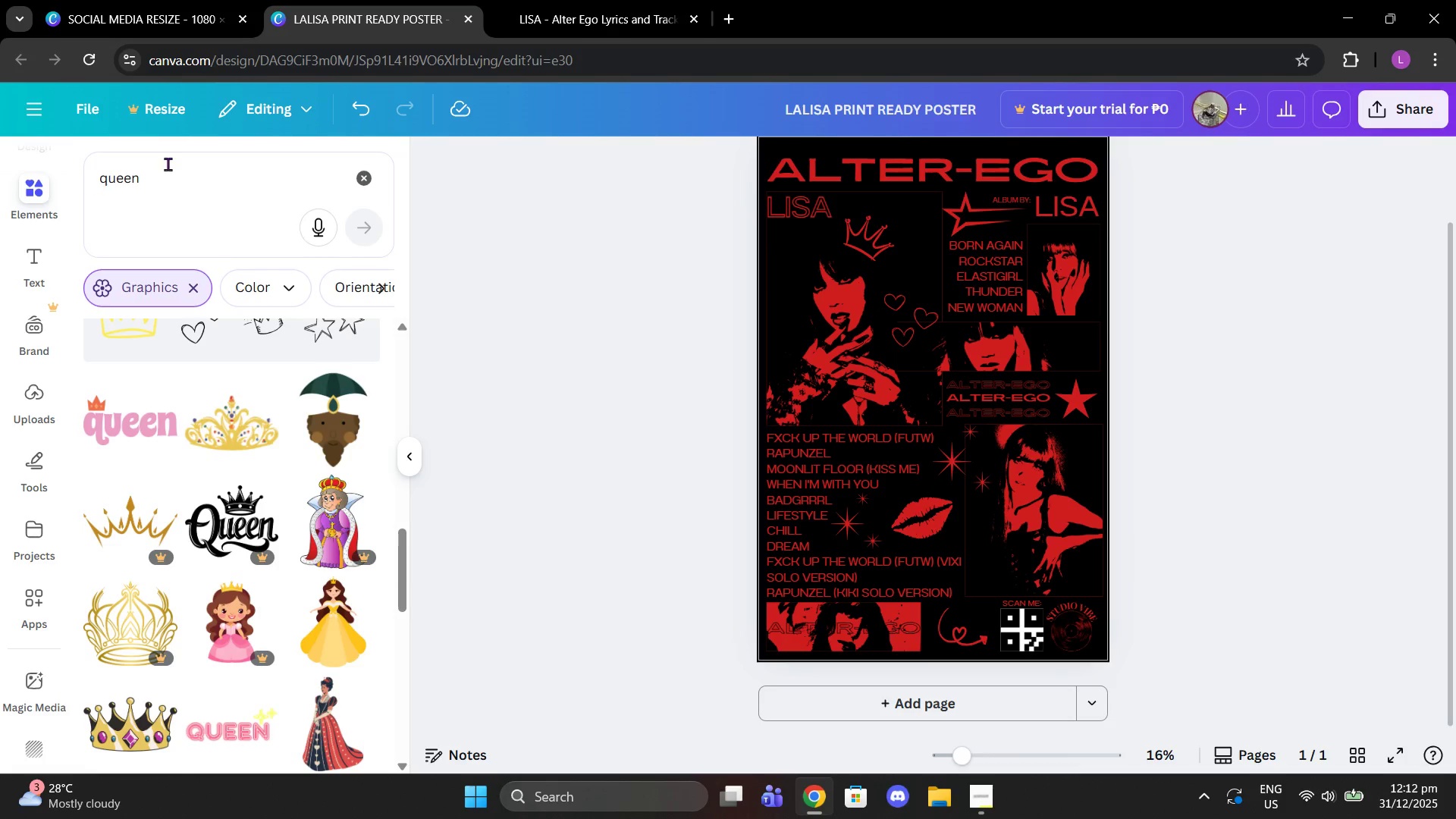 
left_click_drag(start_coordinate=[176, 163], to_coordinate=[71, 167])